 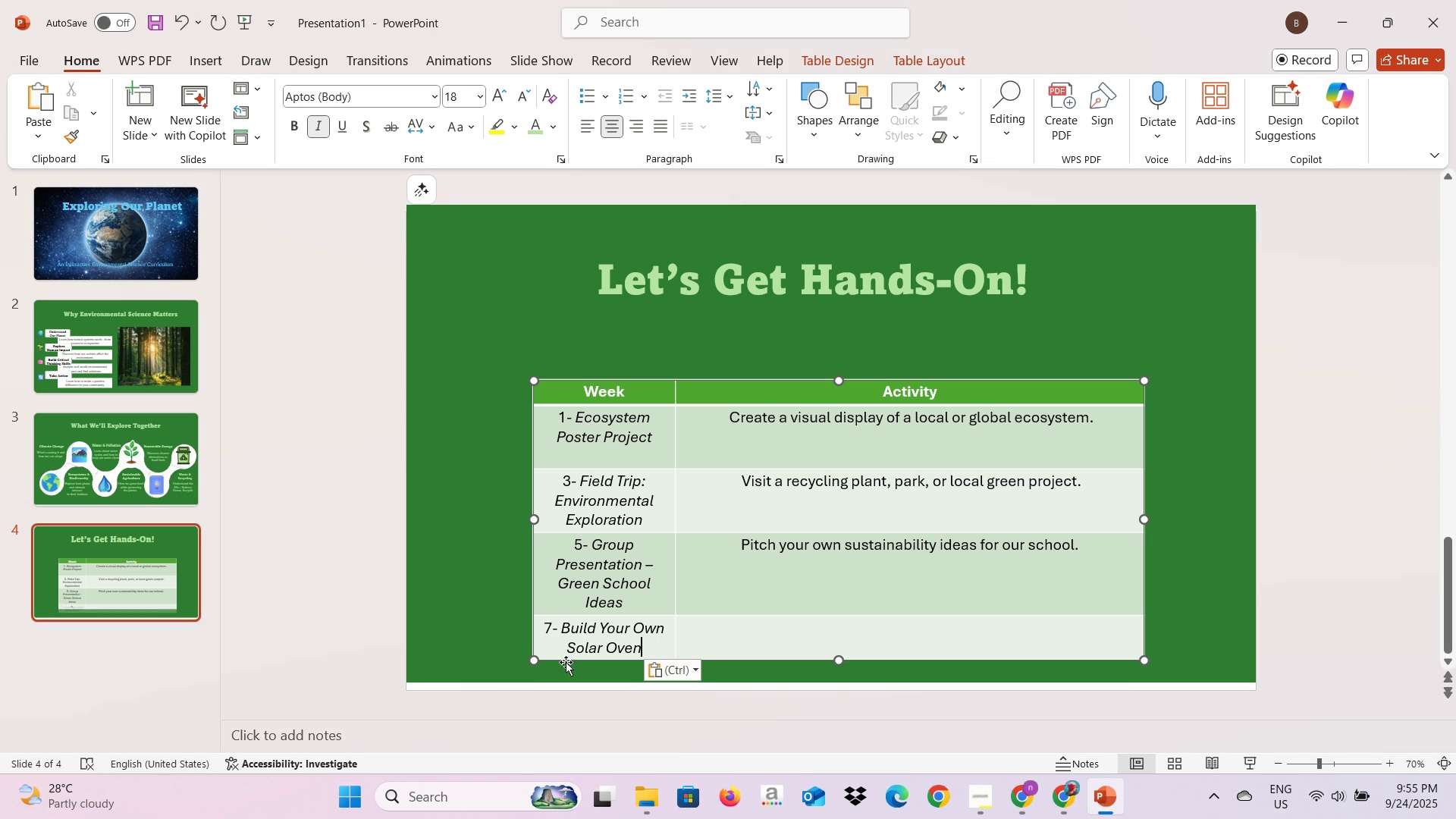 
left_click([712, 638])
 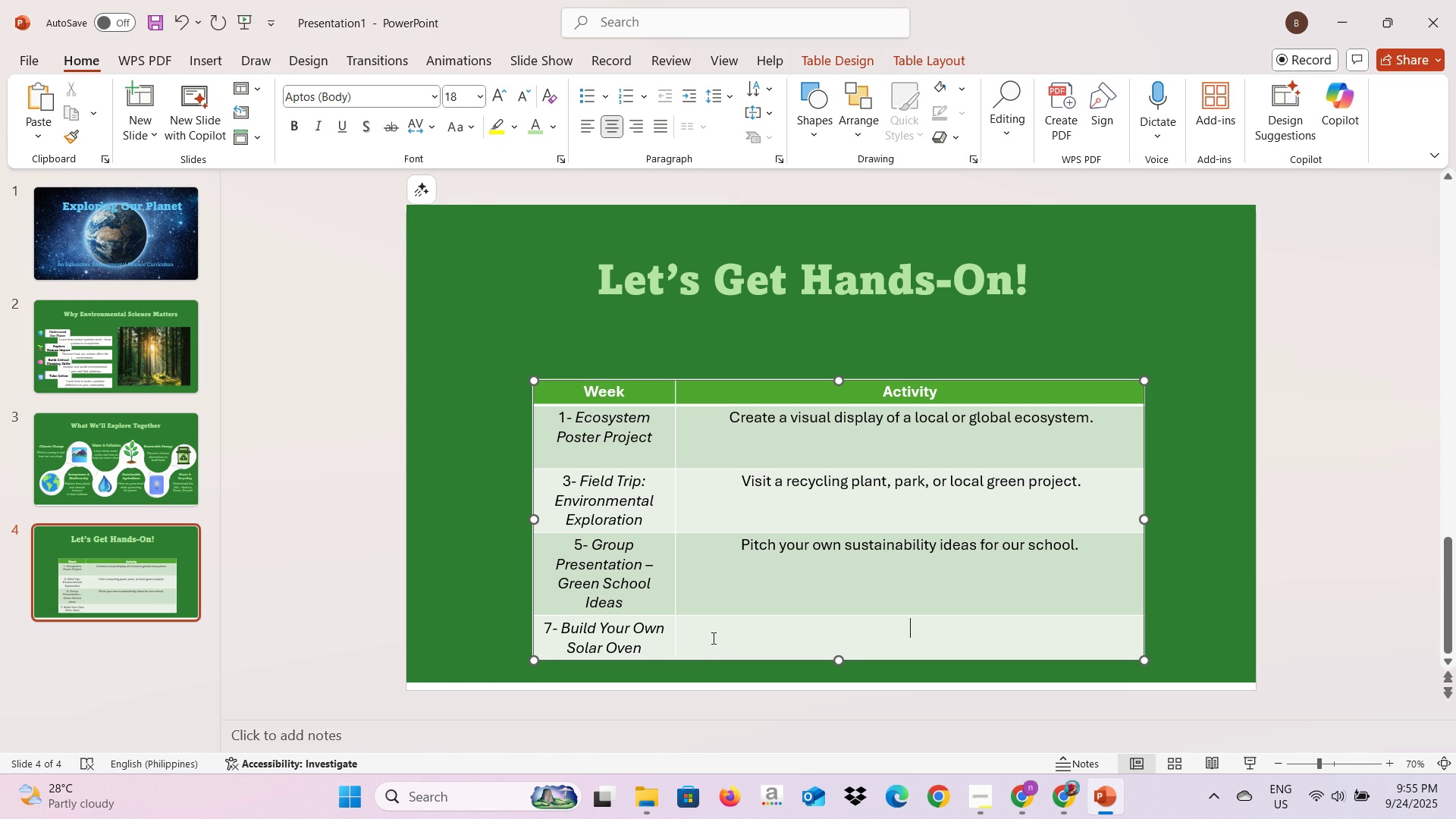 
key(Alt+AltLeft)
 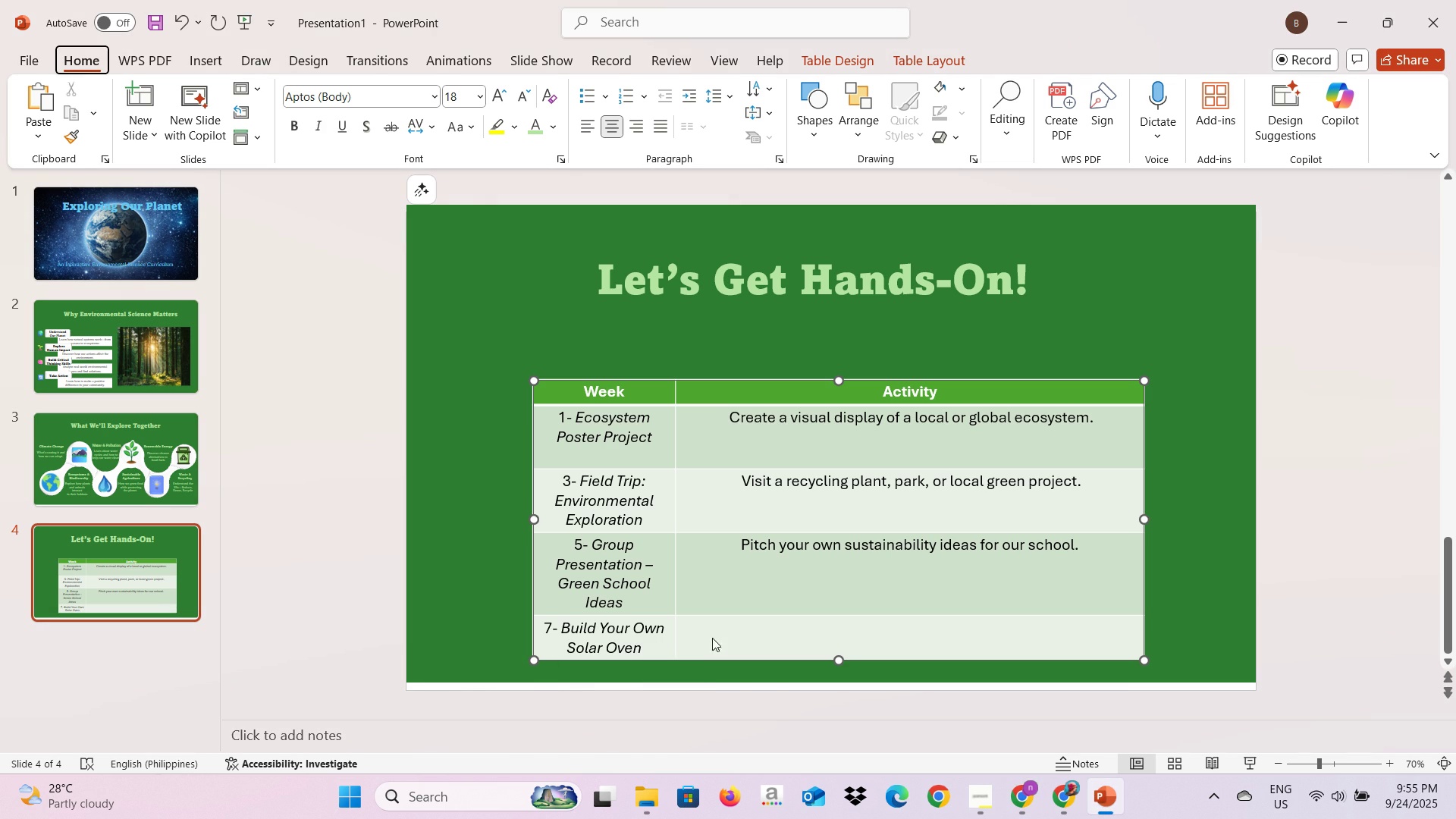 
key(Alt+AltLeft)
 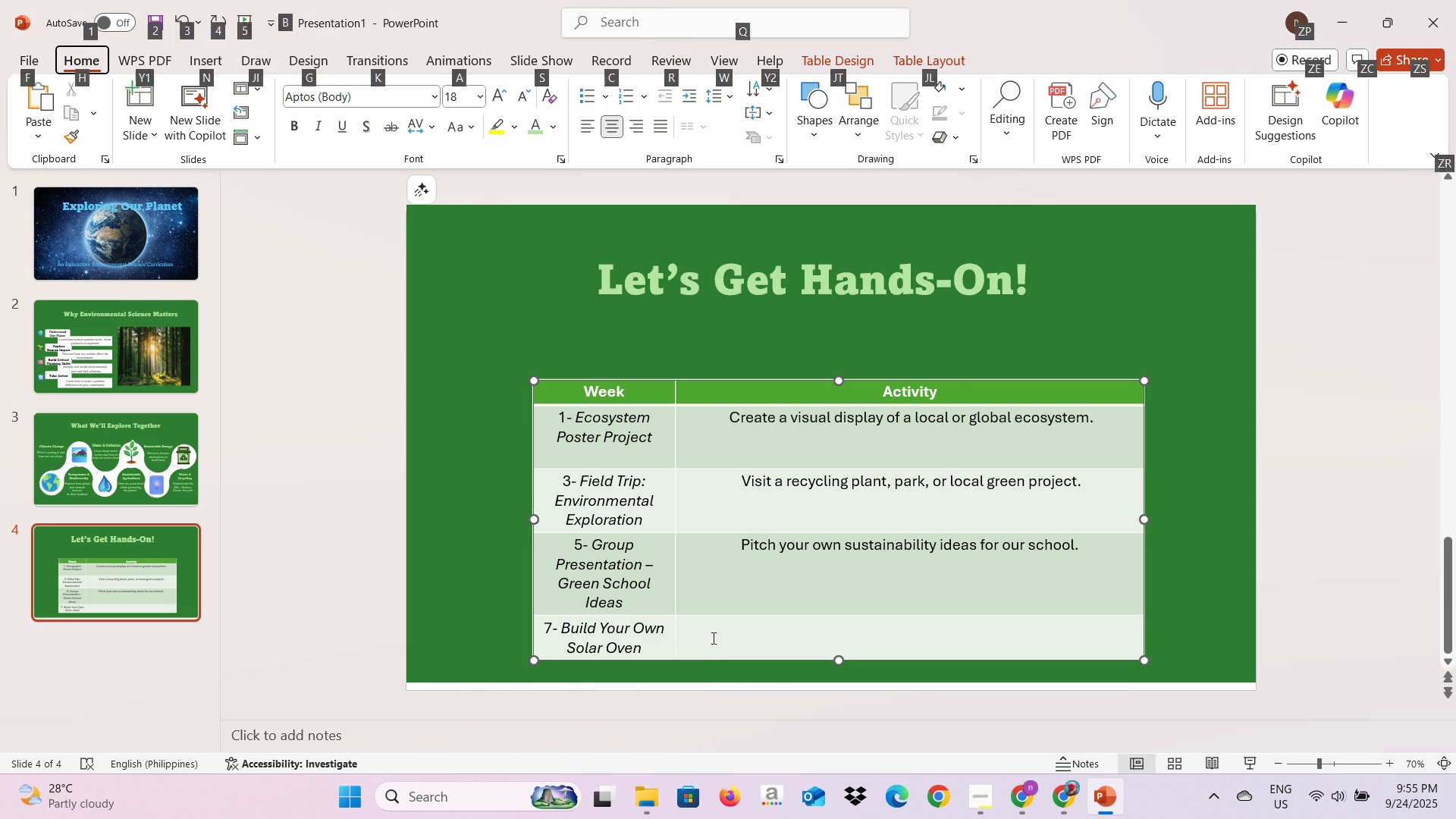 
key(Alt+Tab)